 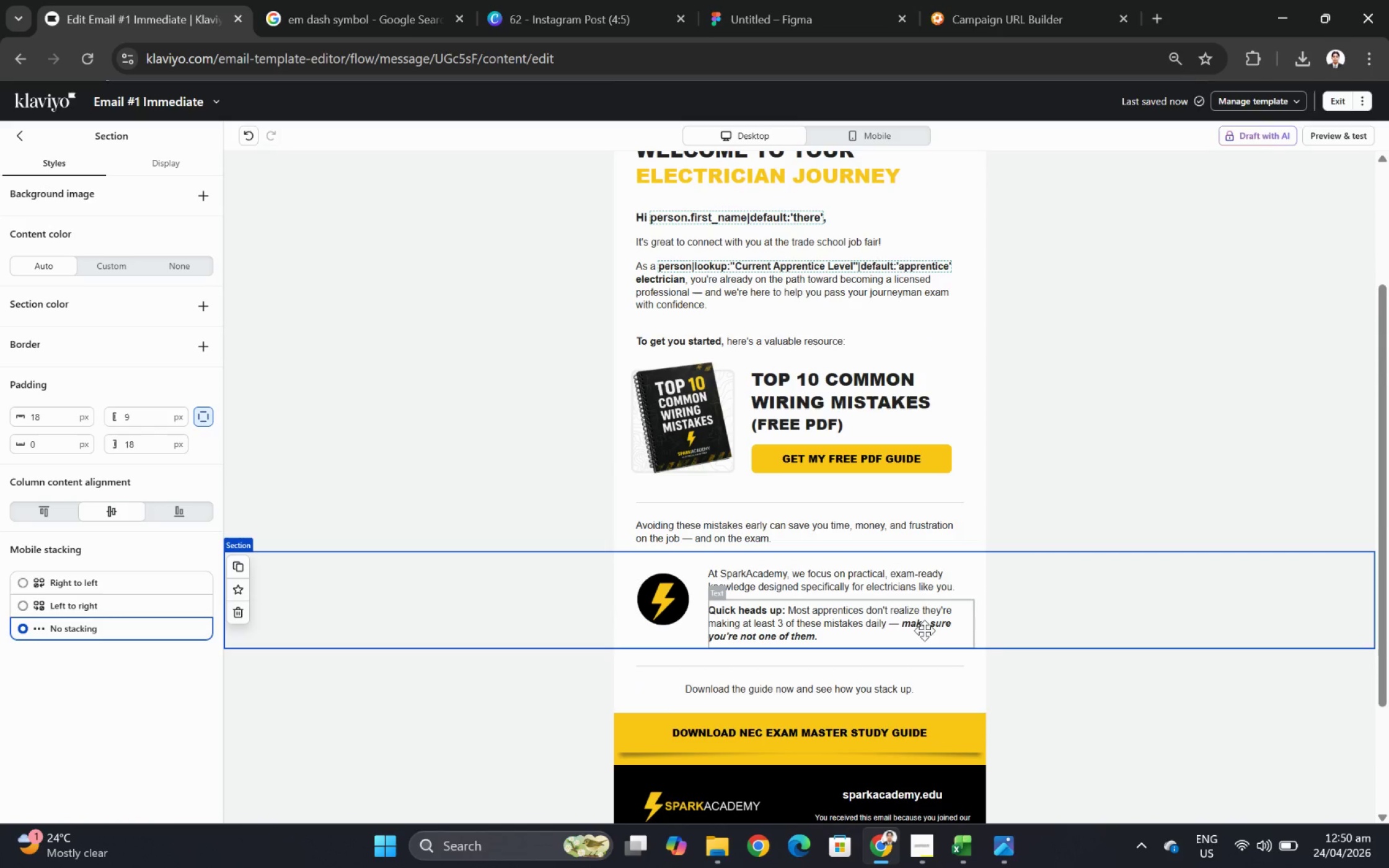 
scroll: coordinate [1016, 586], scroll_direction: down, amount: 2.0
 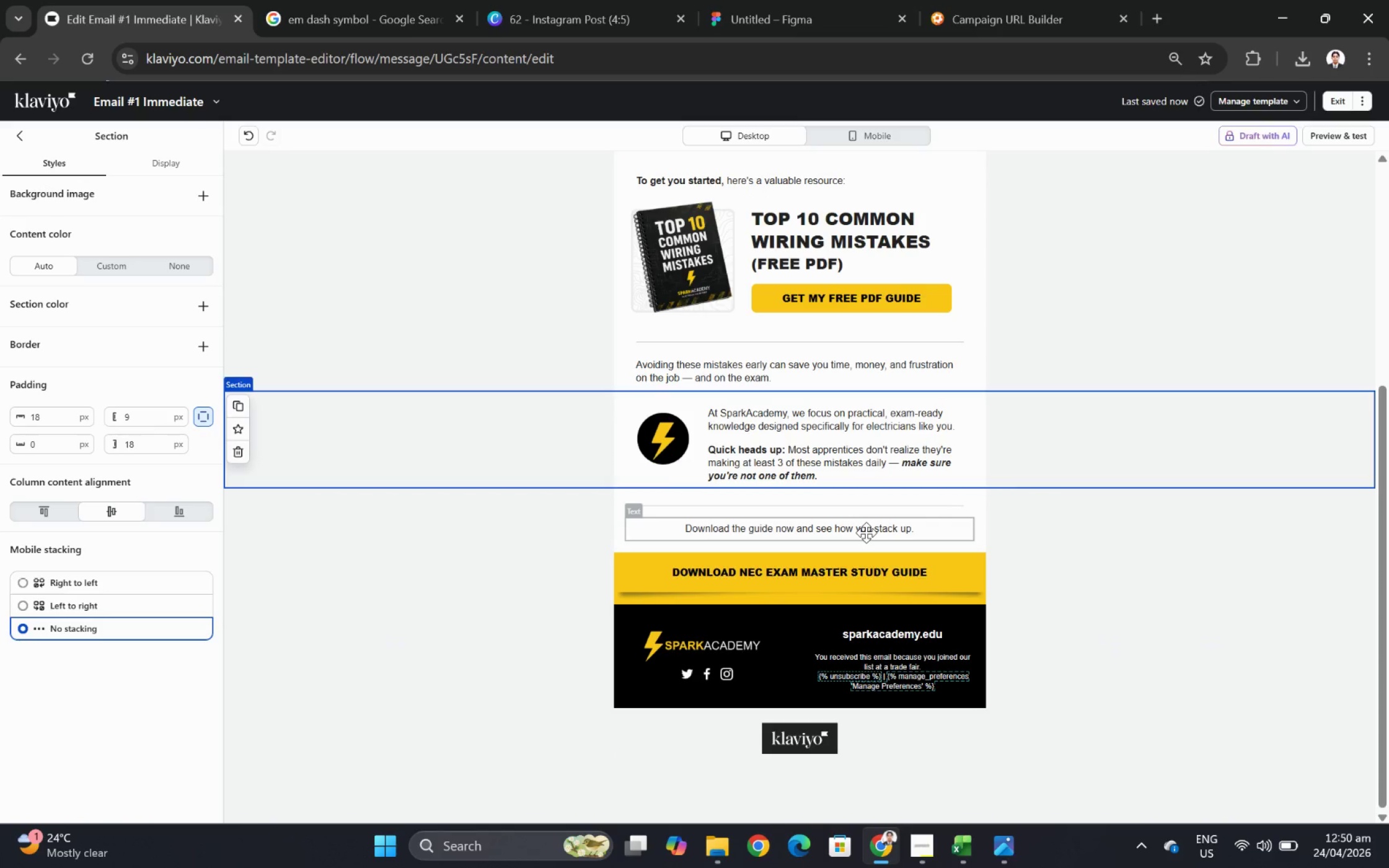 
double_click([866, 532])
 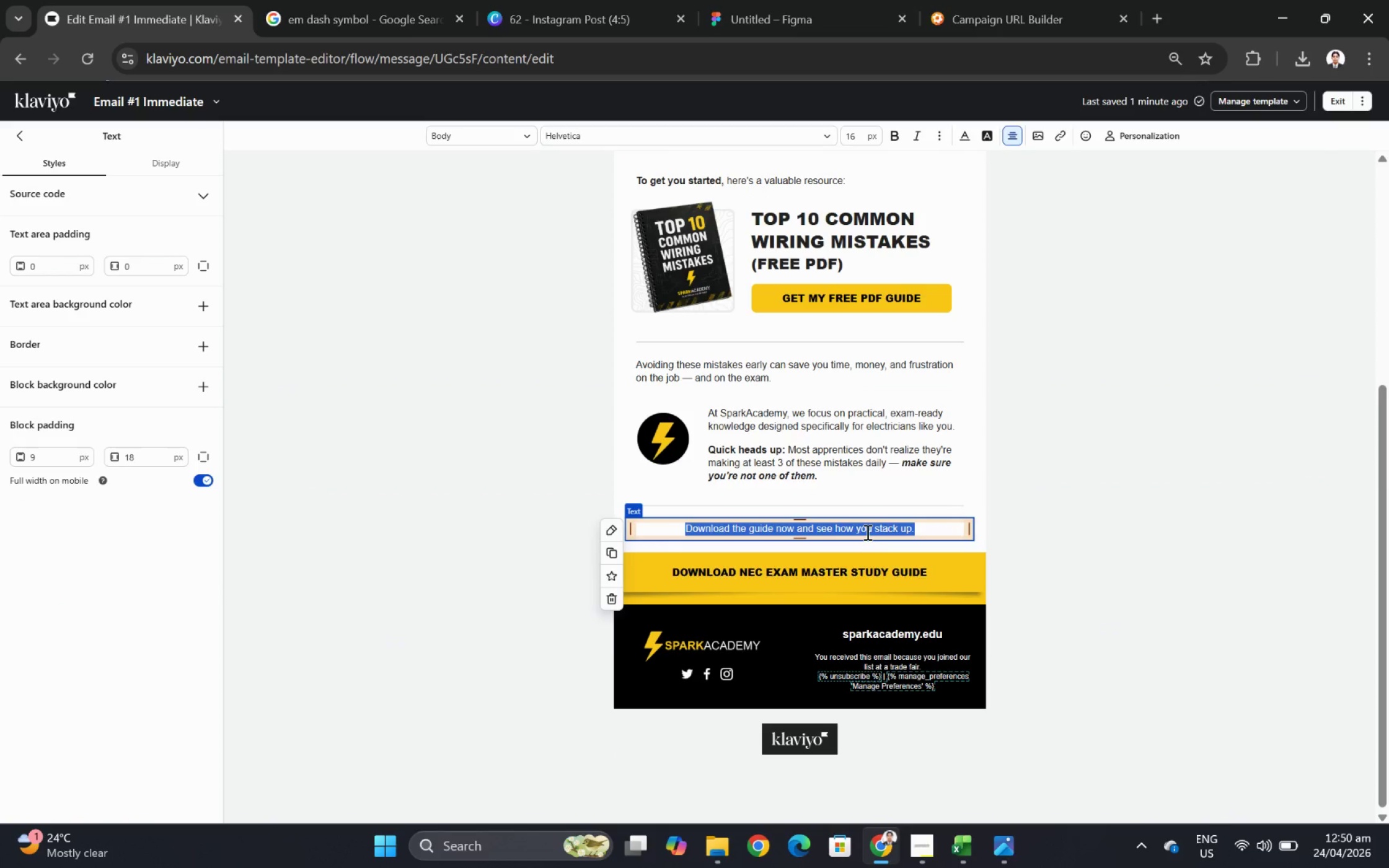 
wait(11.48)
 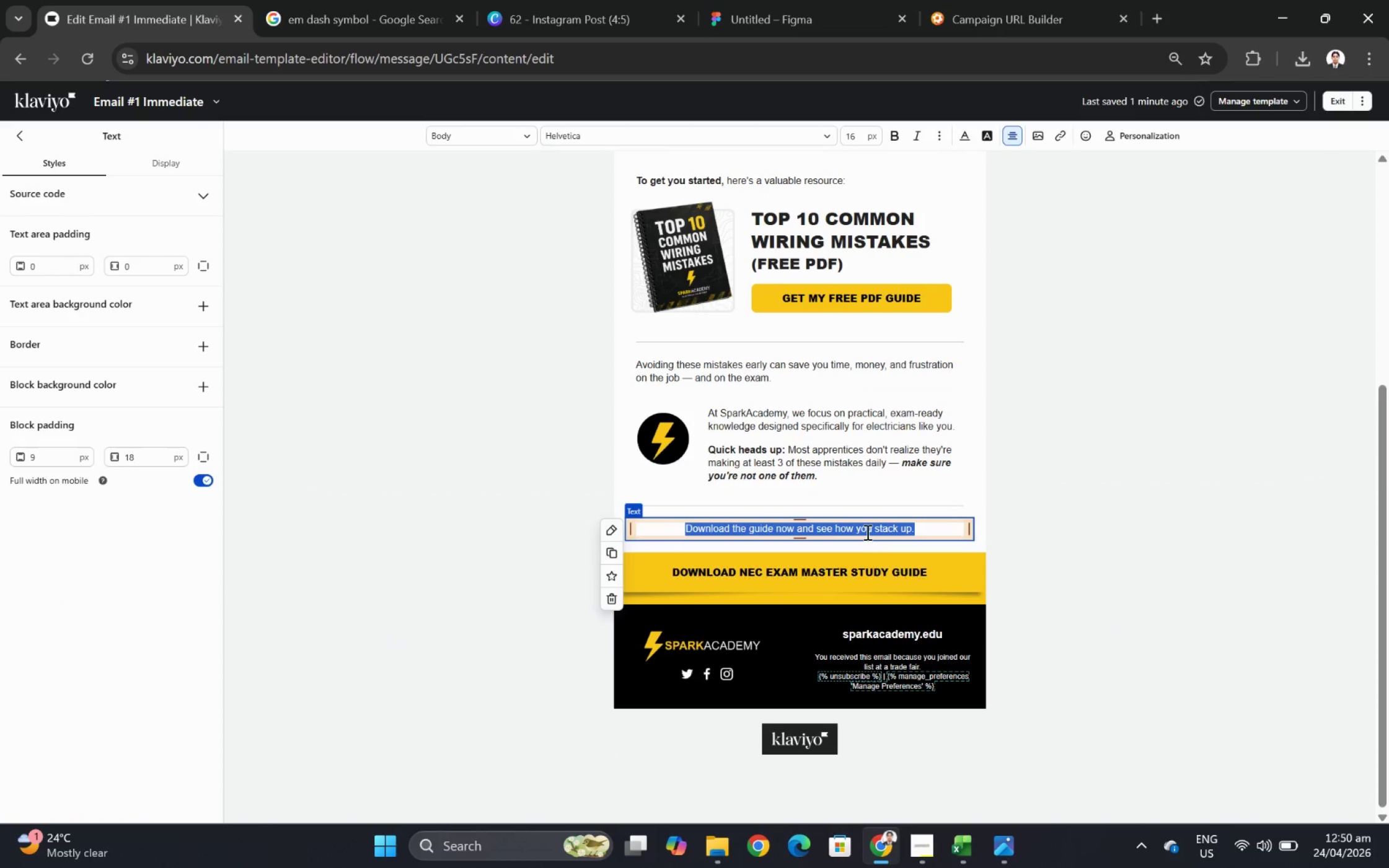 
left_click([1080, 605])
 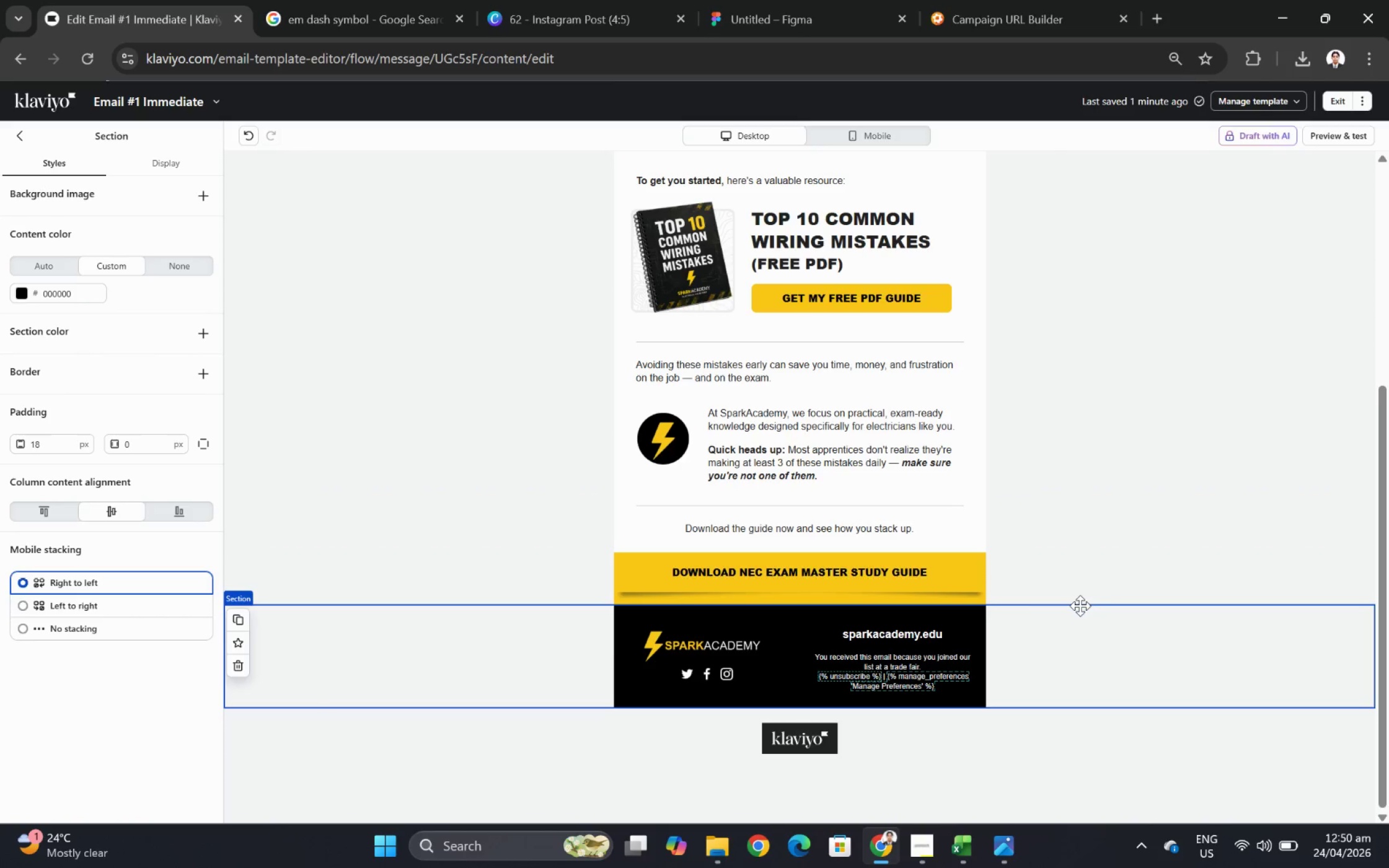 
scroll: coordinate [1083, 600], scroll_direction: up, amount: 3.0
 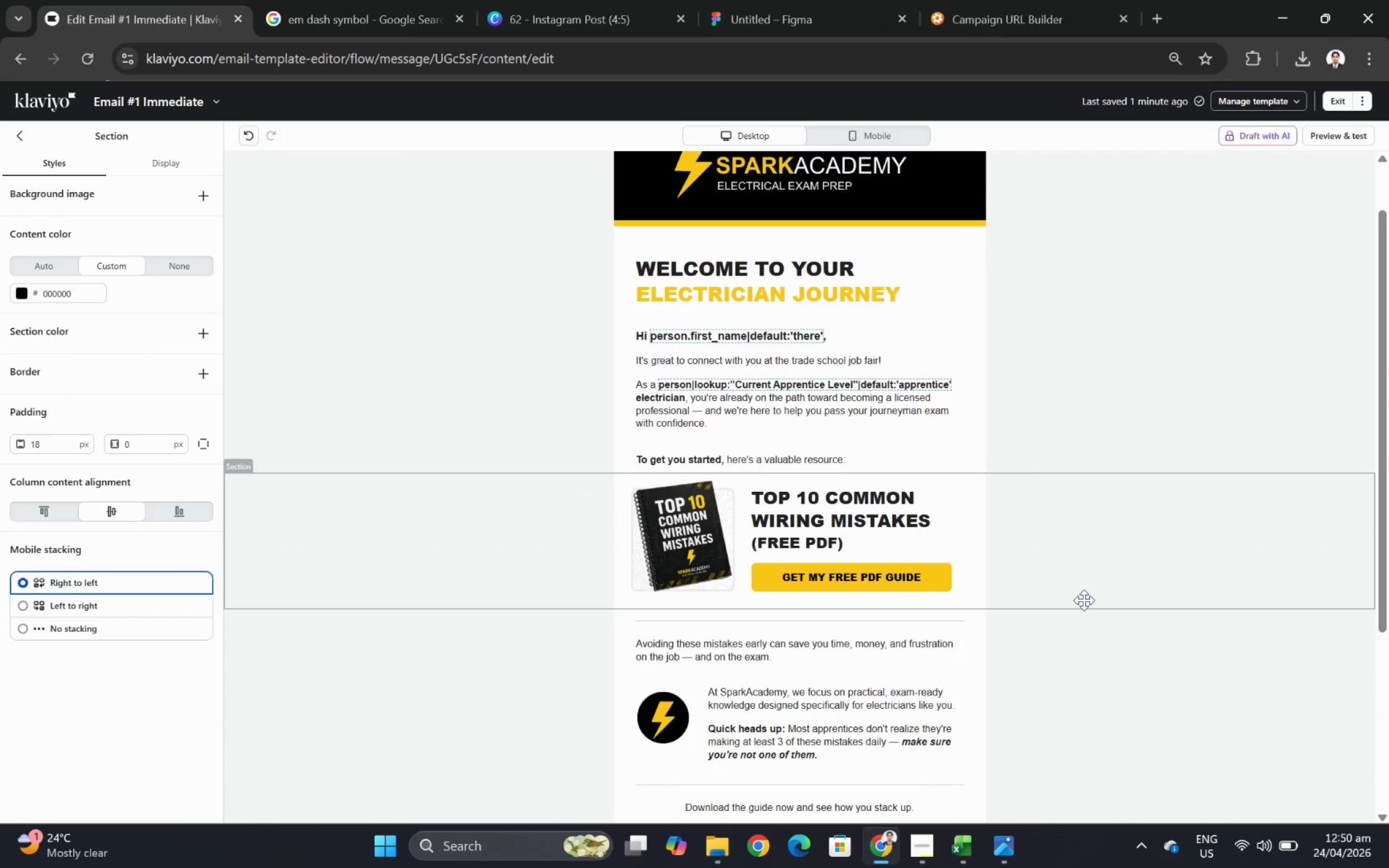 
scroll: coordinate [1087, 603], scroll_direction: down, amount: 3.0
 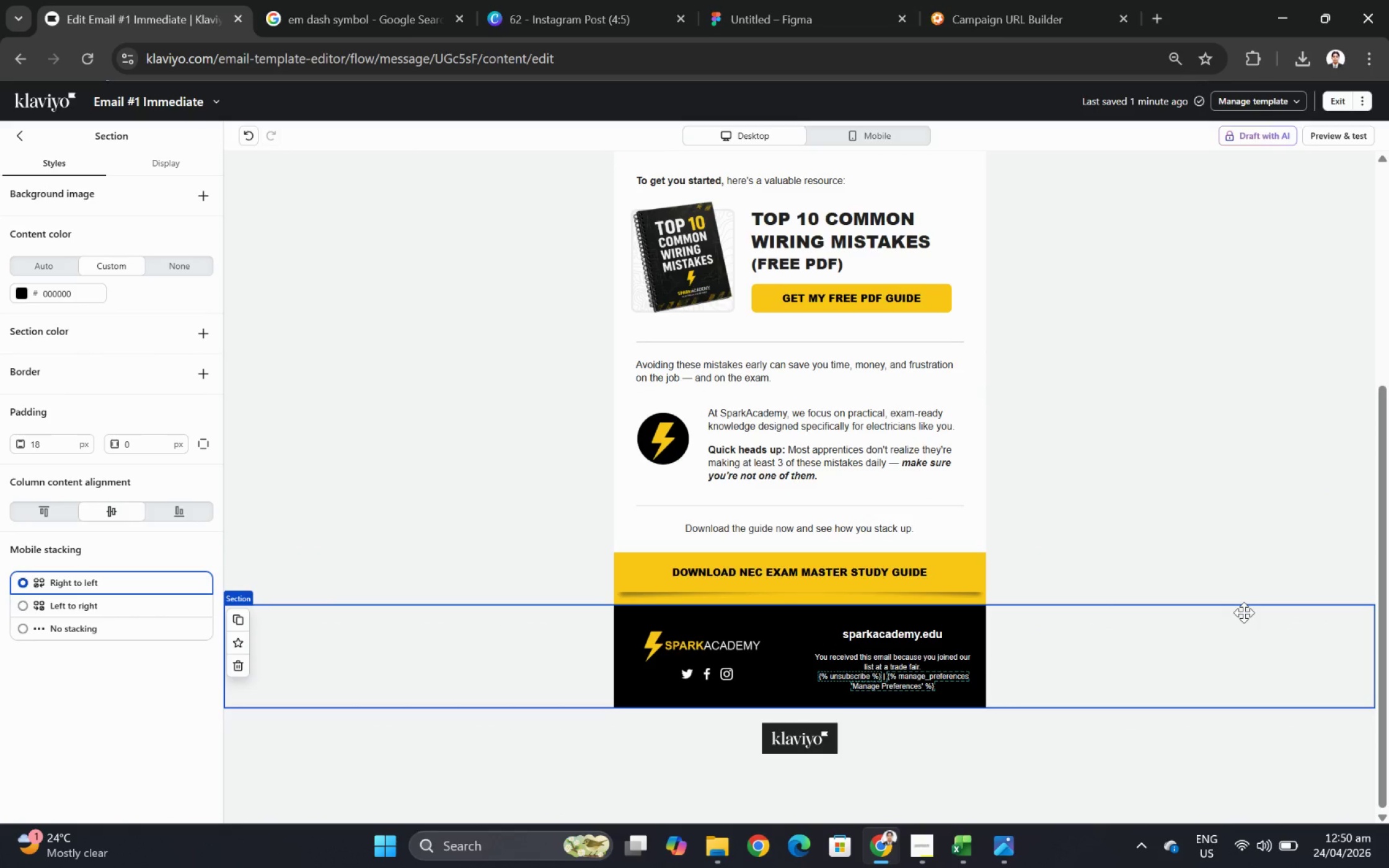 
scroll: coordinate [1180, 582], scroll_direction: up, amount: 3.0